 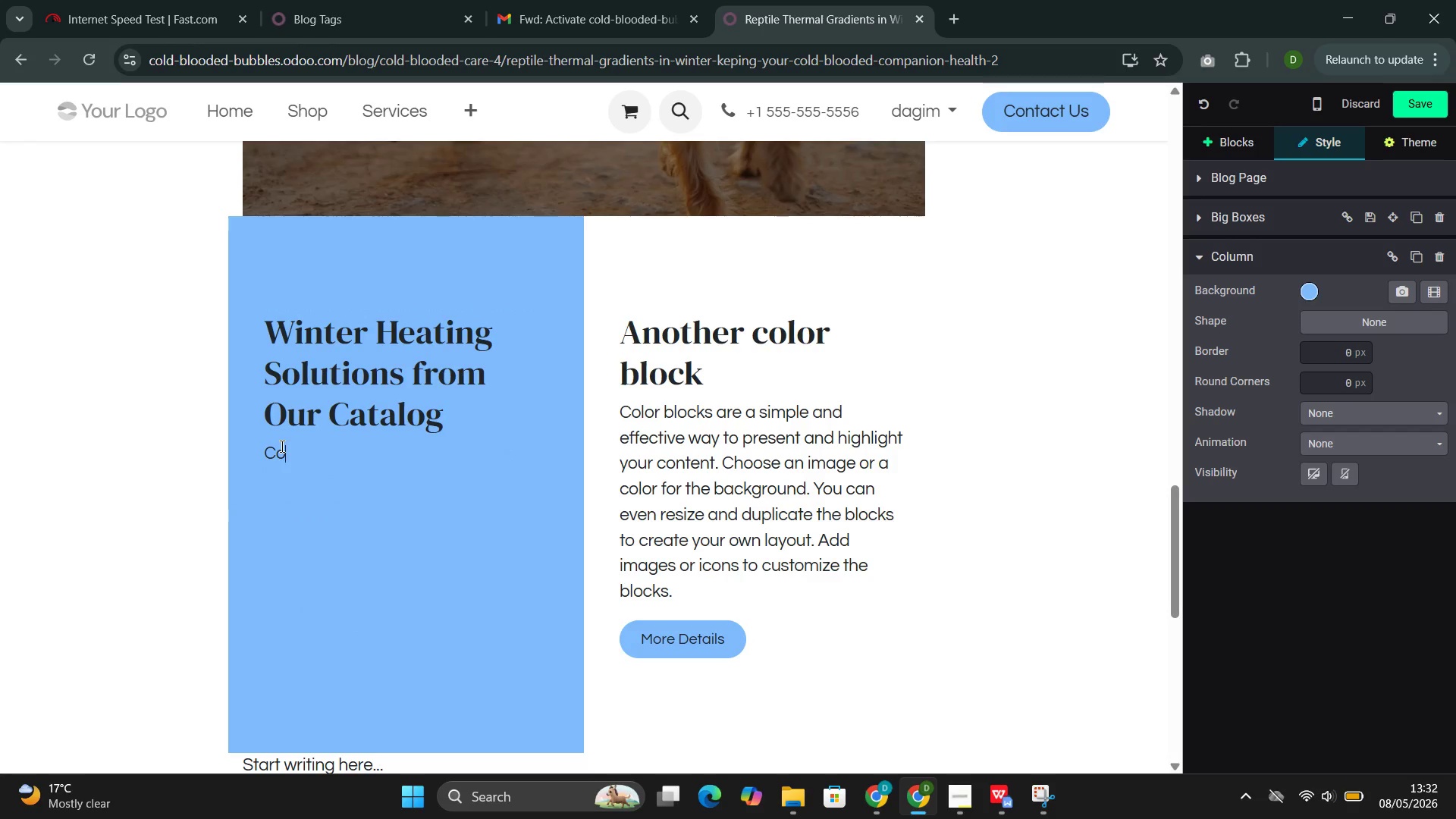 
key(Backspace)
 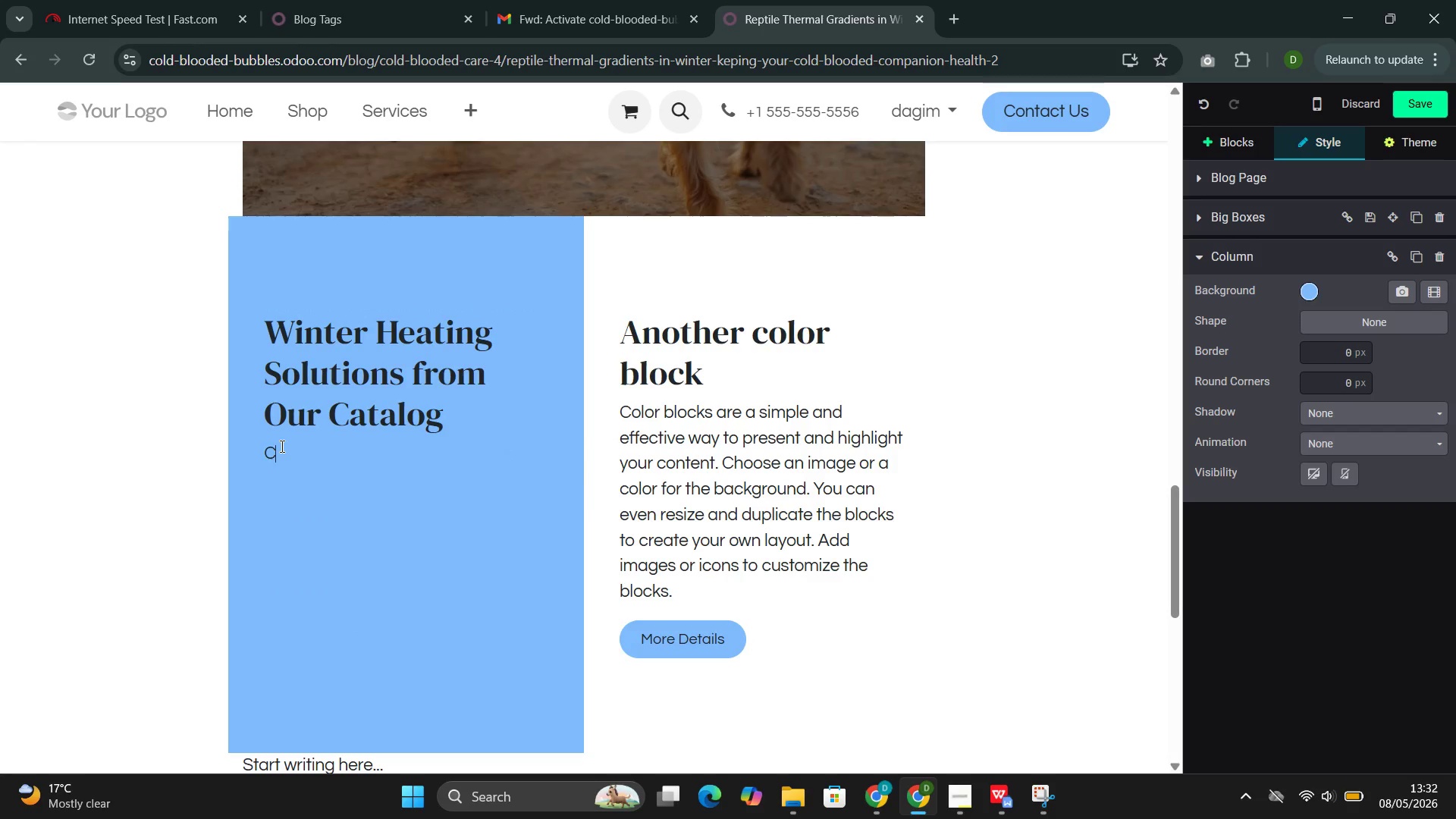 
key(Backspace)
 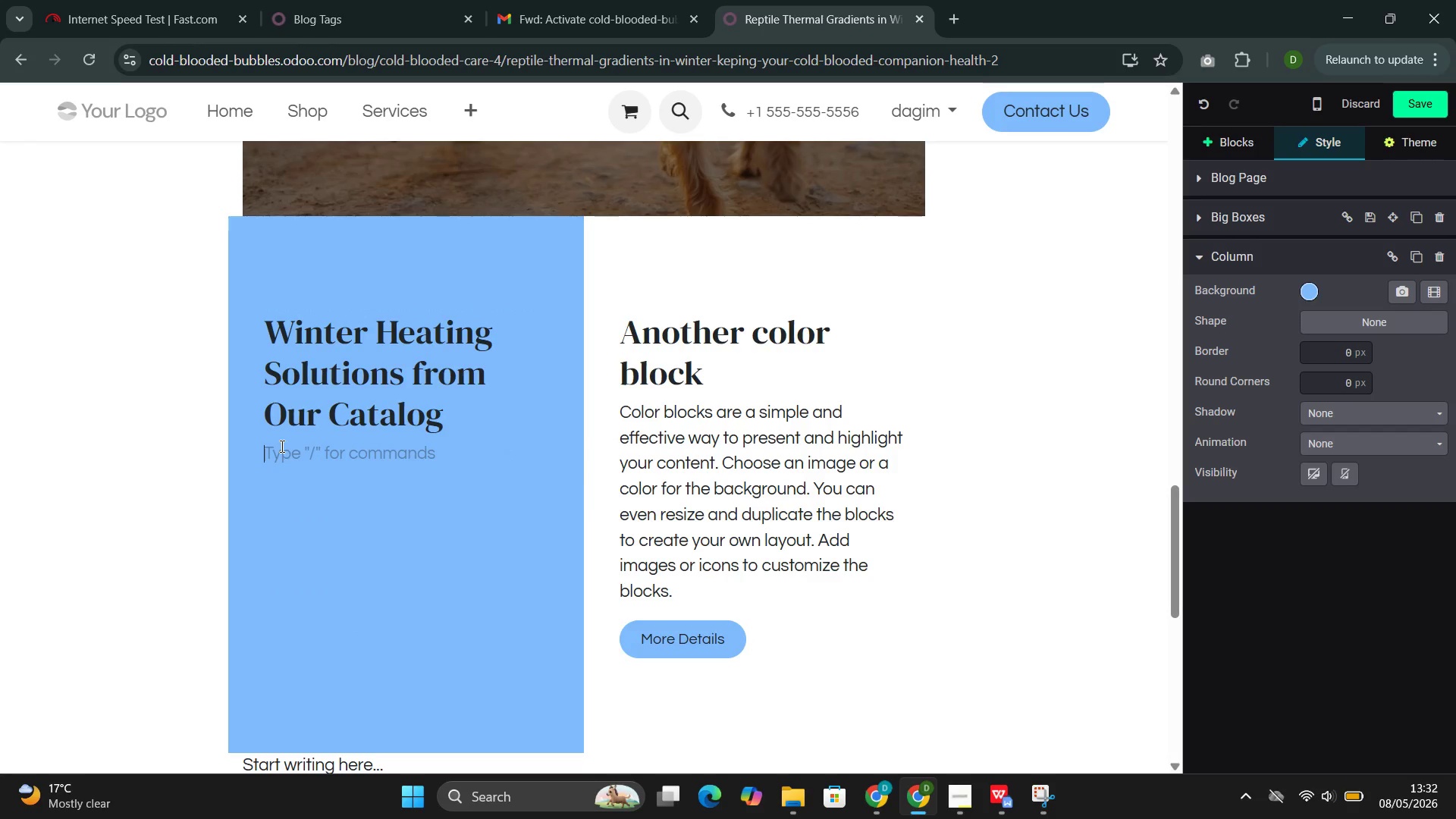 
wait(8.36)
 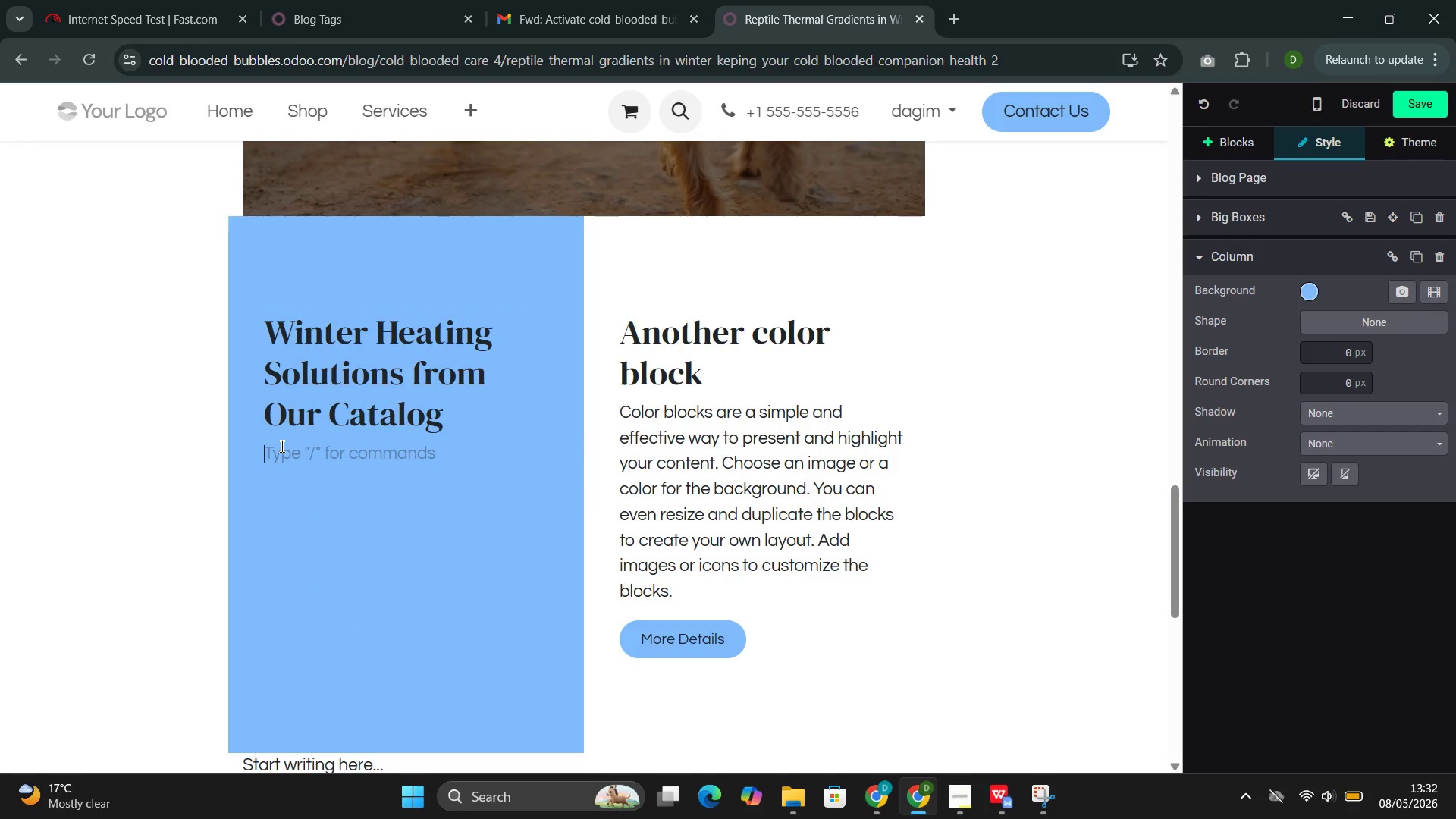 
left_click([912, 711])
 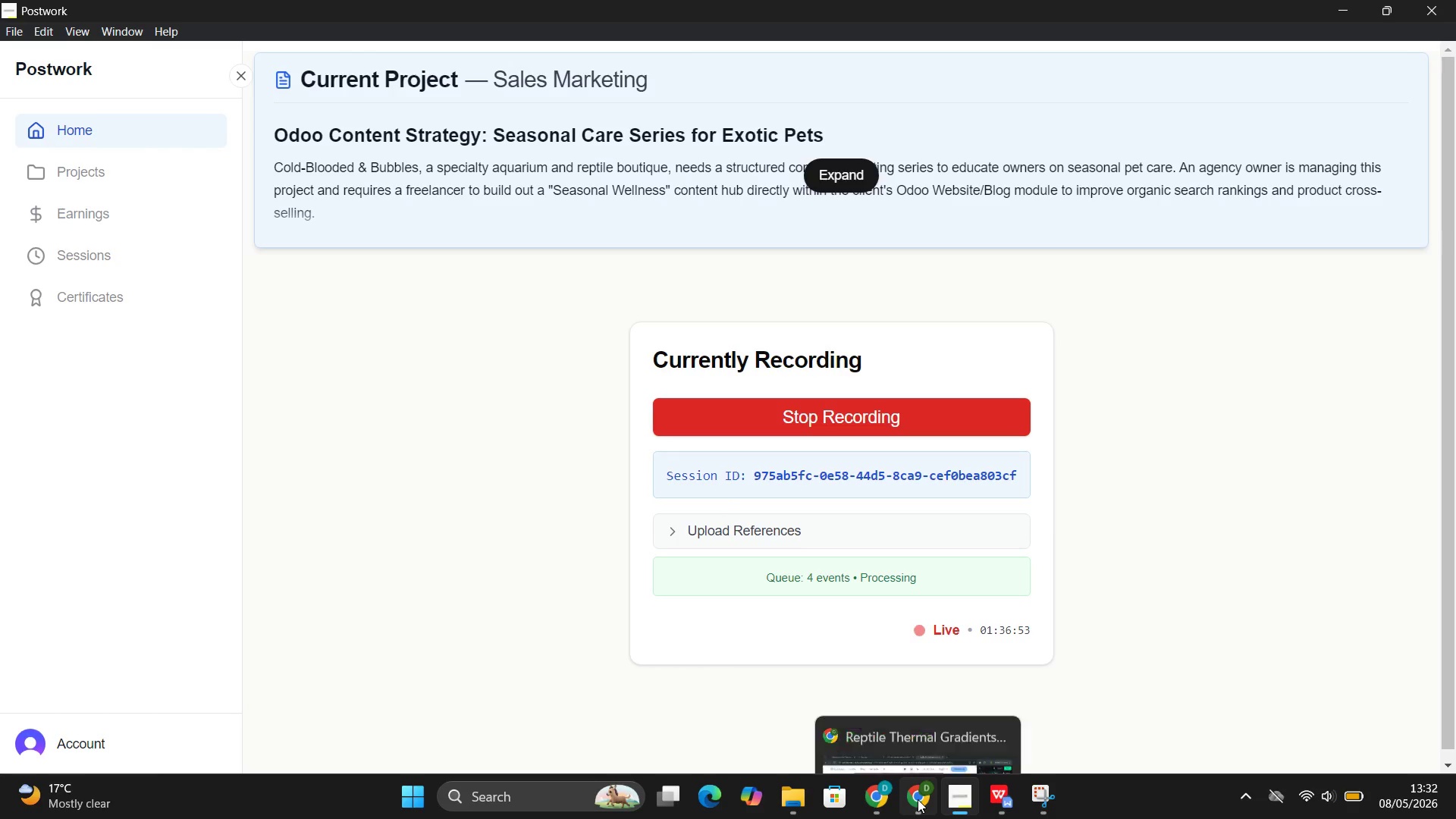 
left_click([861, 692])
 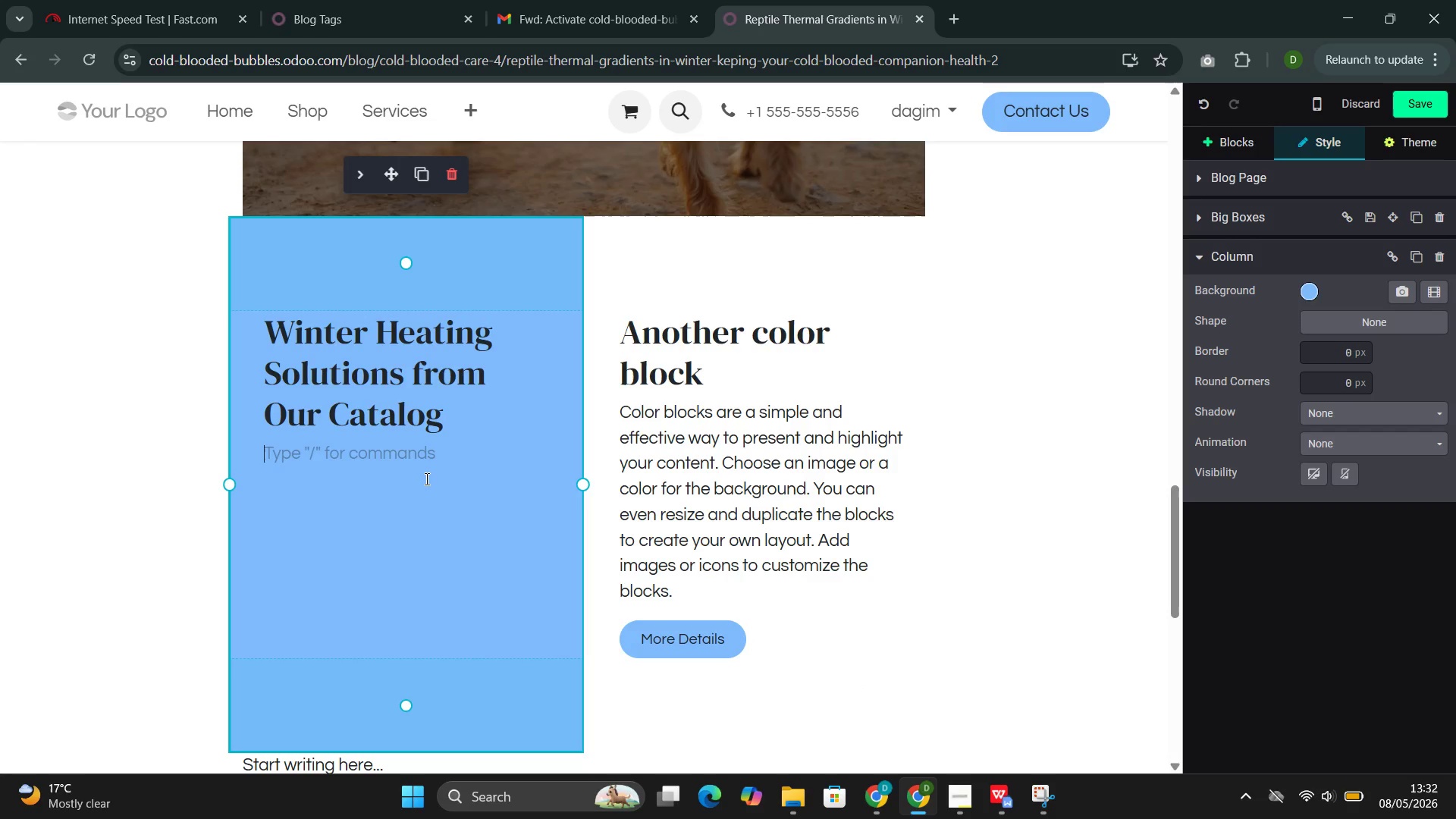 
type(Ceramic Heat Emitter 100w)
key(Backspace)
type(W--$24,)
key(Backspace)
type(.99)
 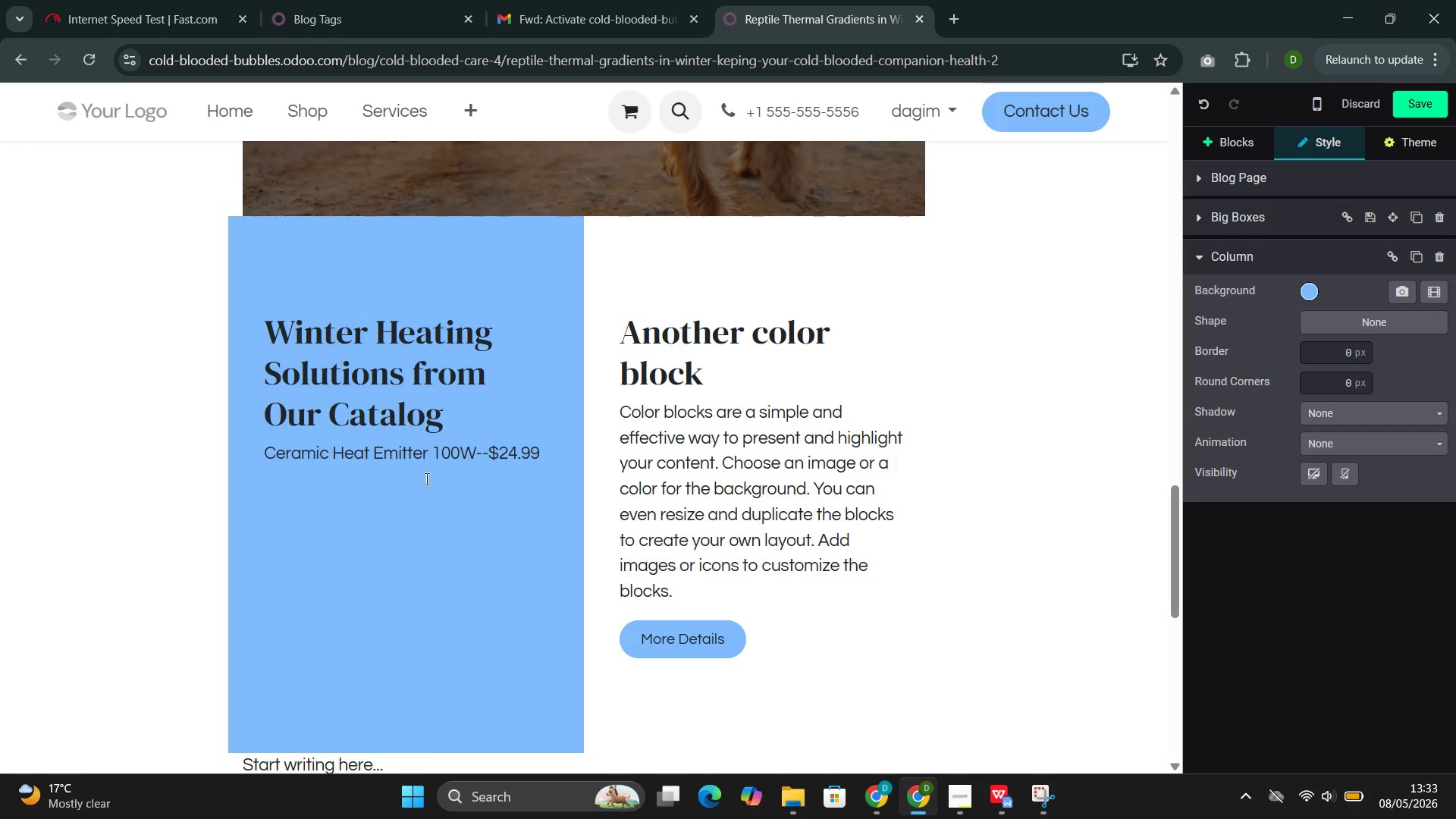 
key(Enter)
 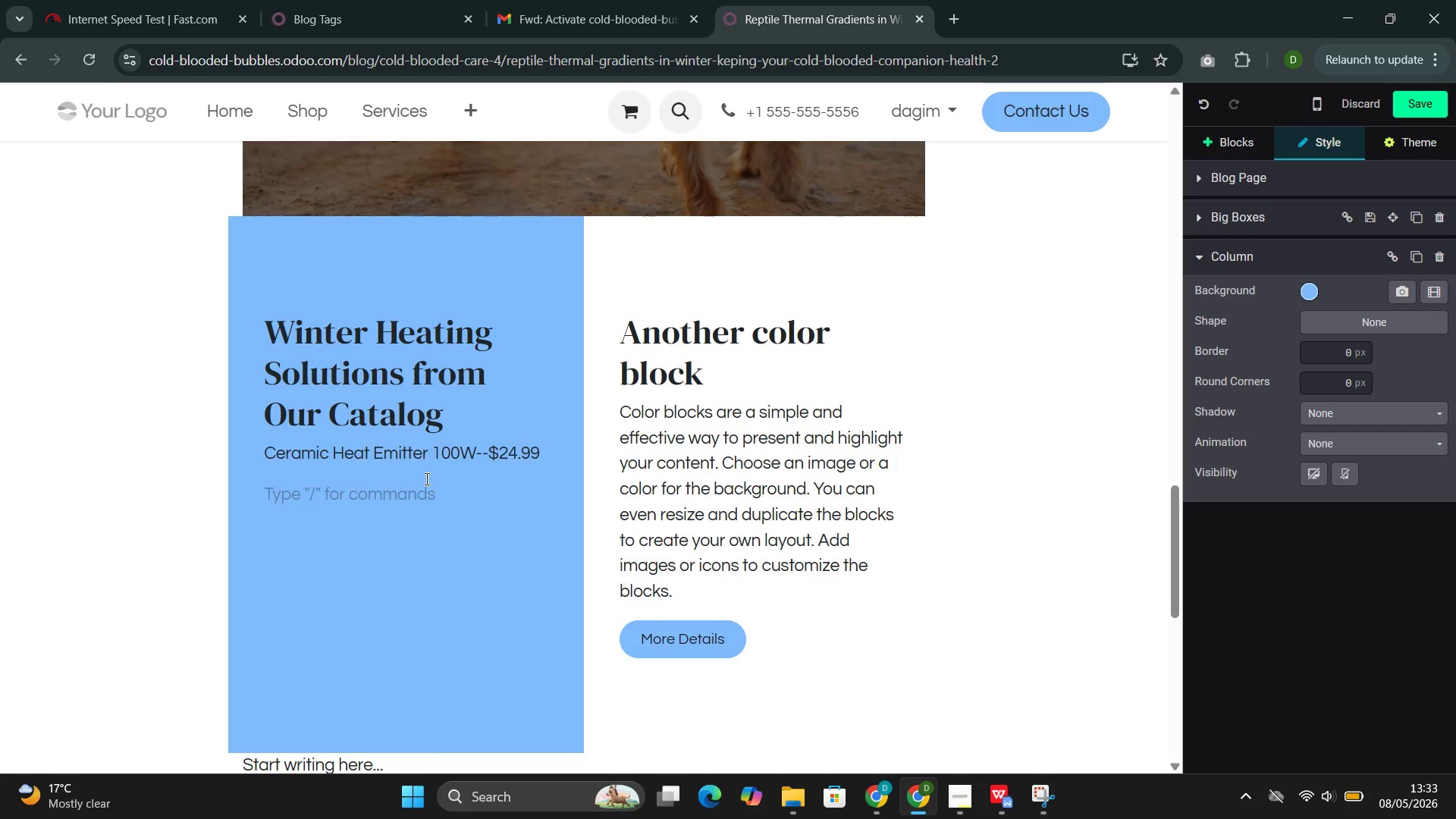 
type(Essential for maintaining stable tempr)
key(Backspace)
type(erature)
 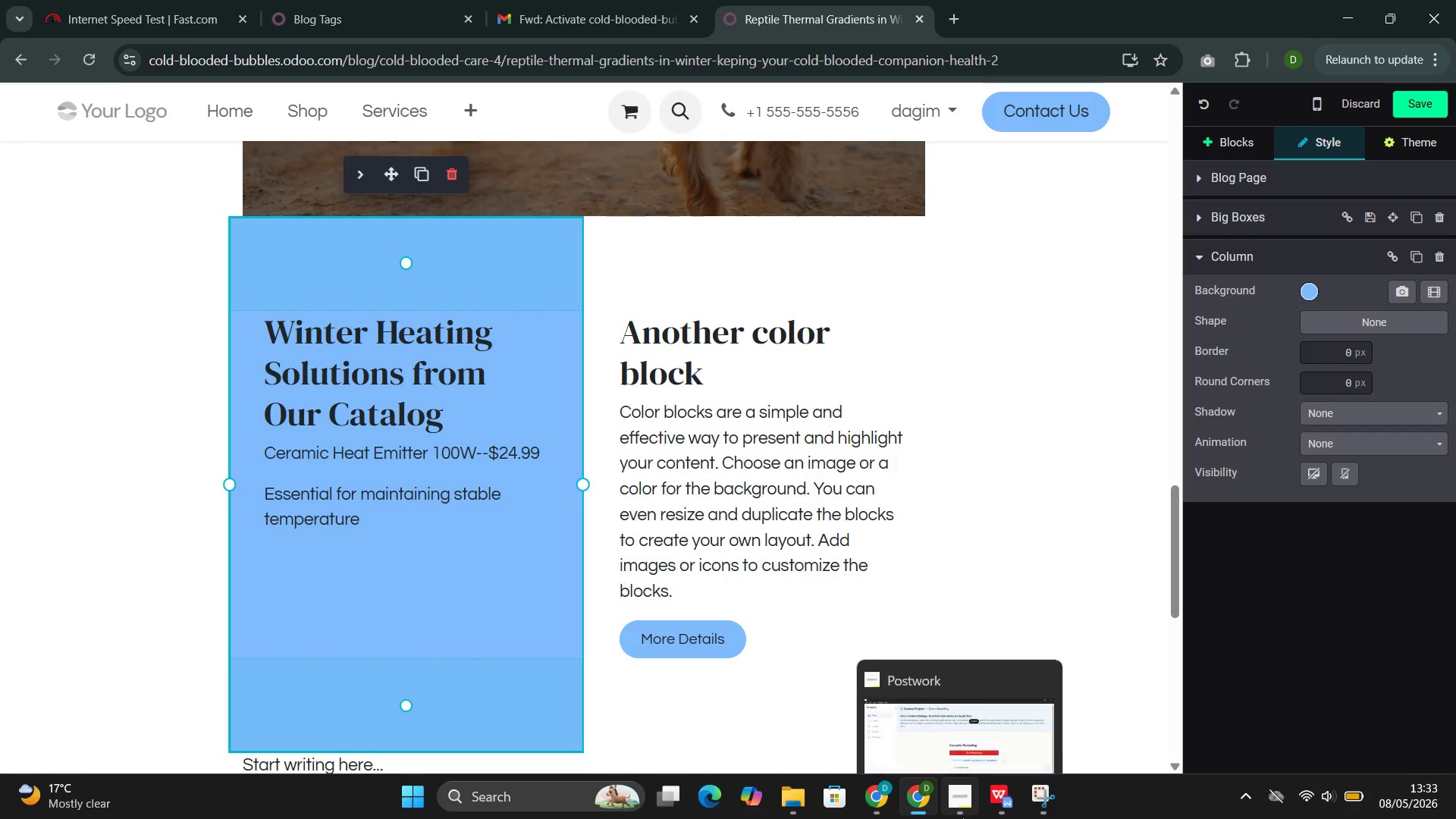 
left_click([910, 720])